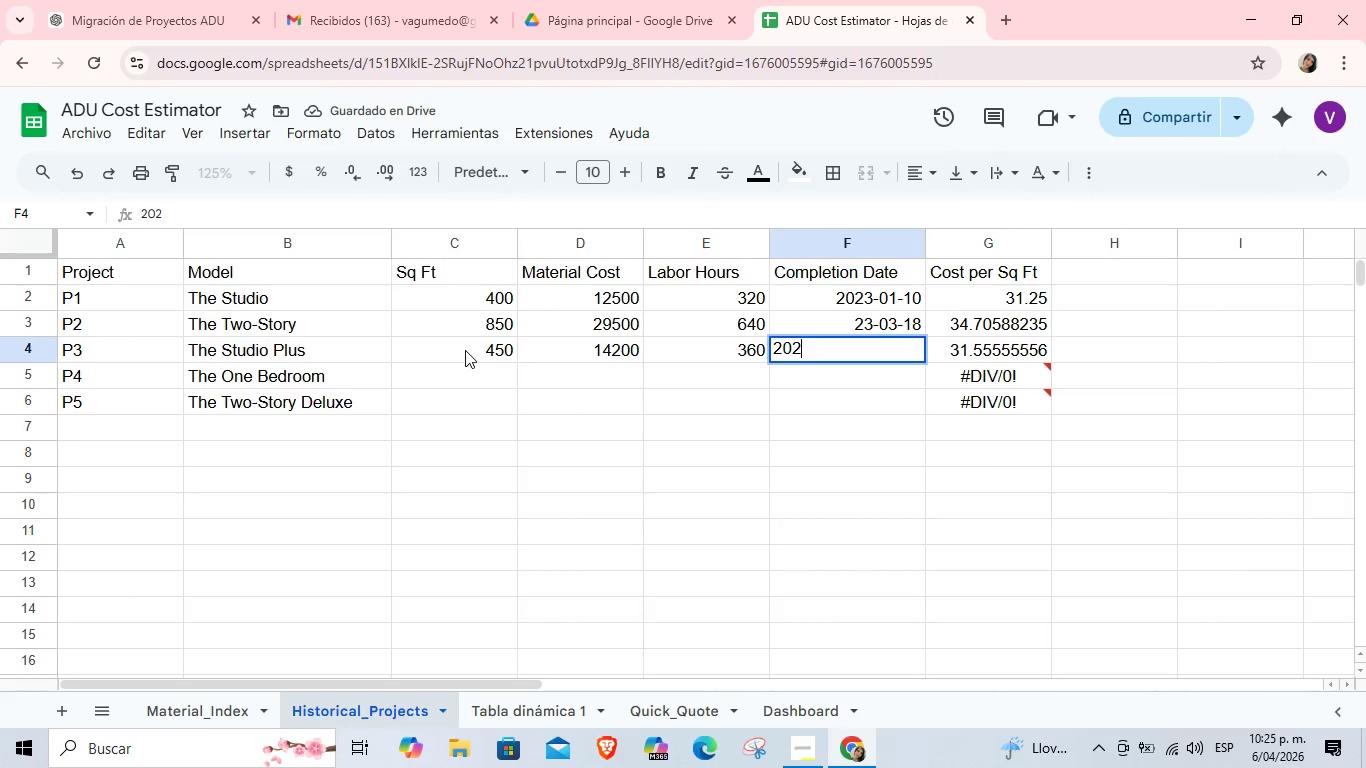 
key(Numpad3)
 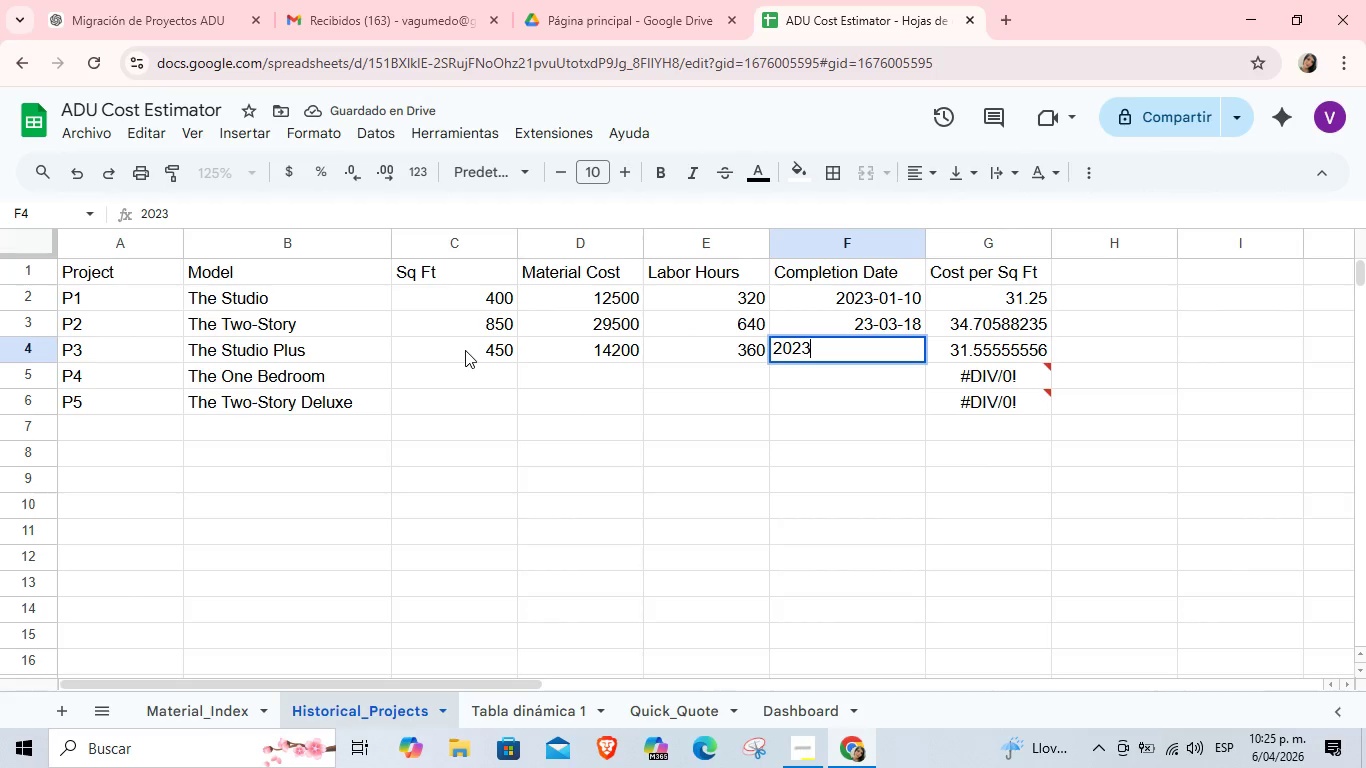 
key(NumpadSubtract)
 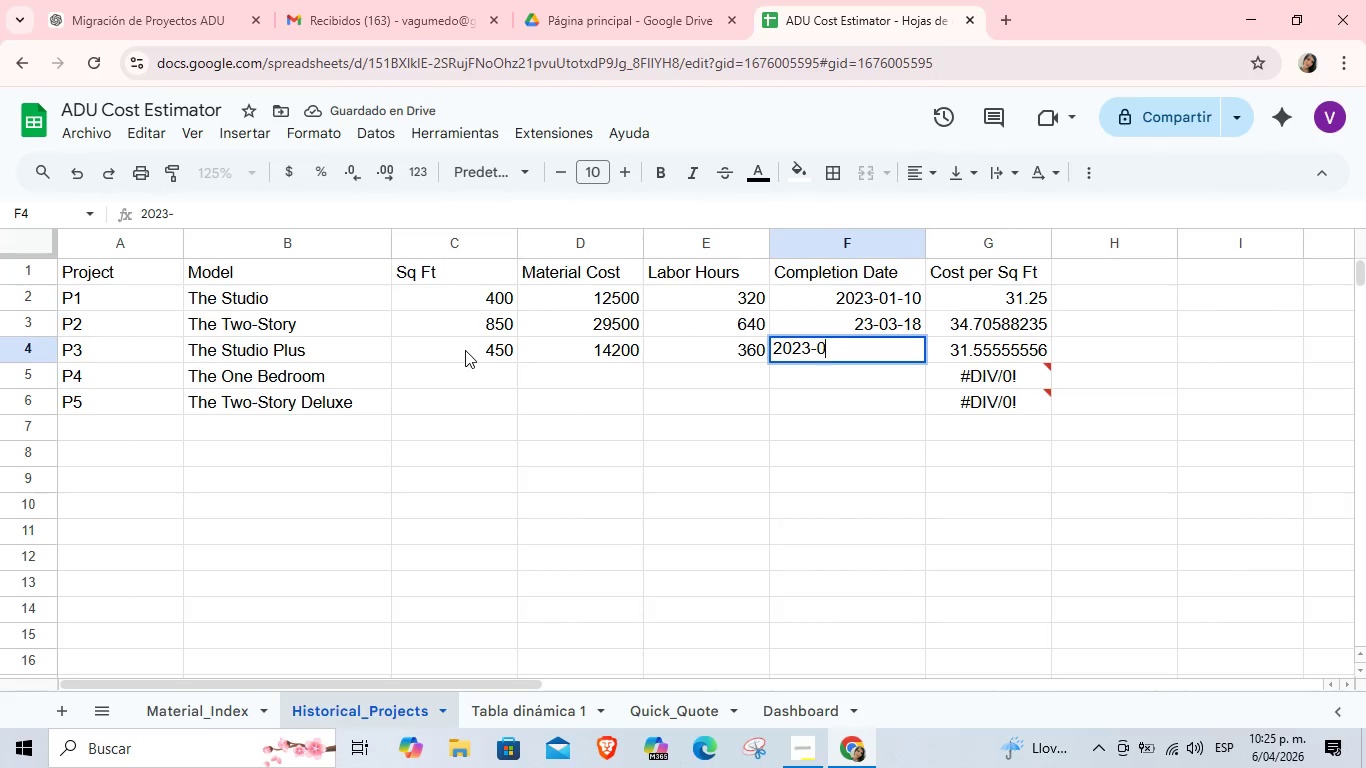 
key(Numpad0)
 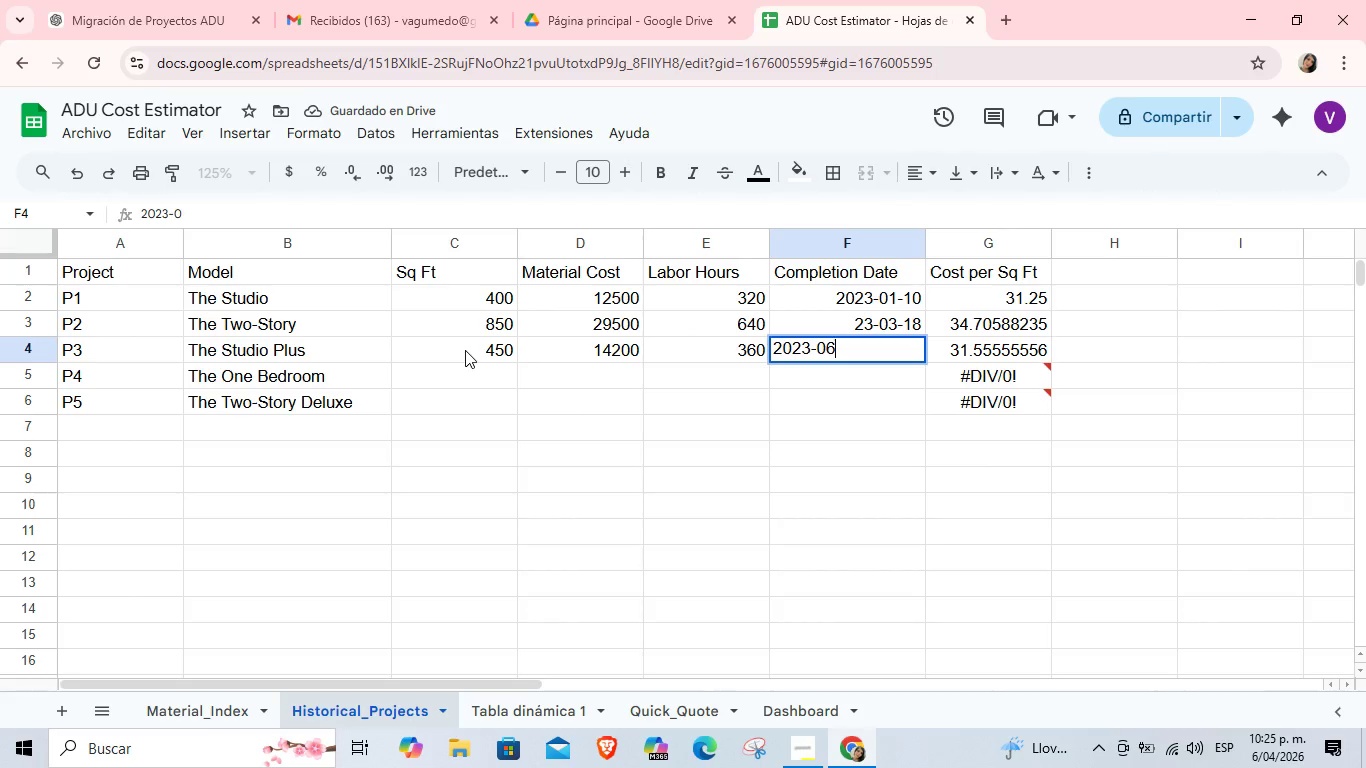 
key(Numpad6)
 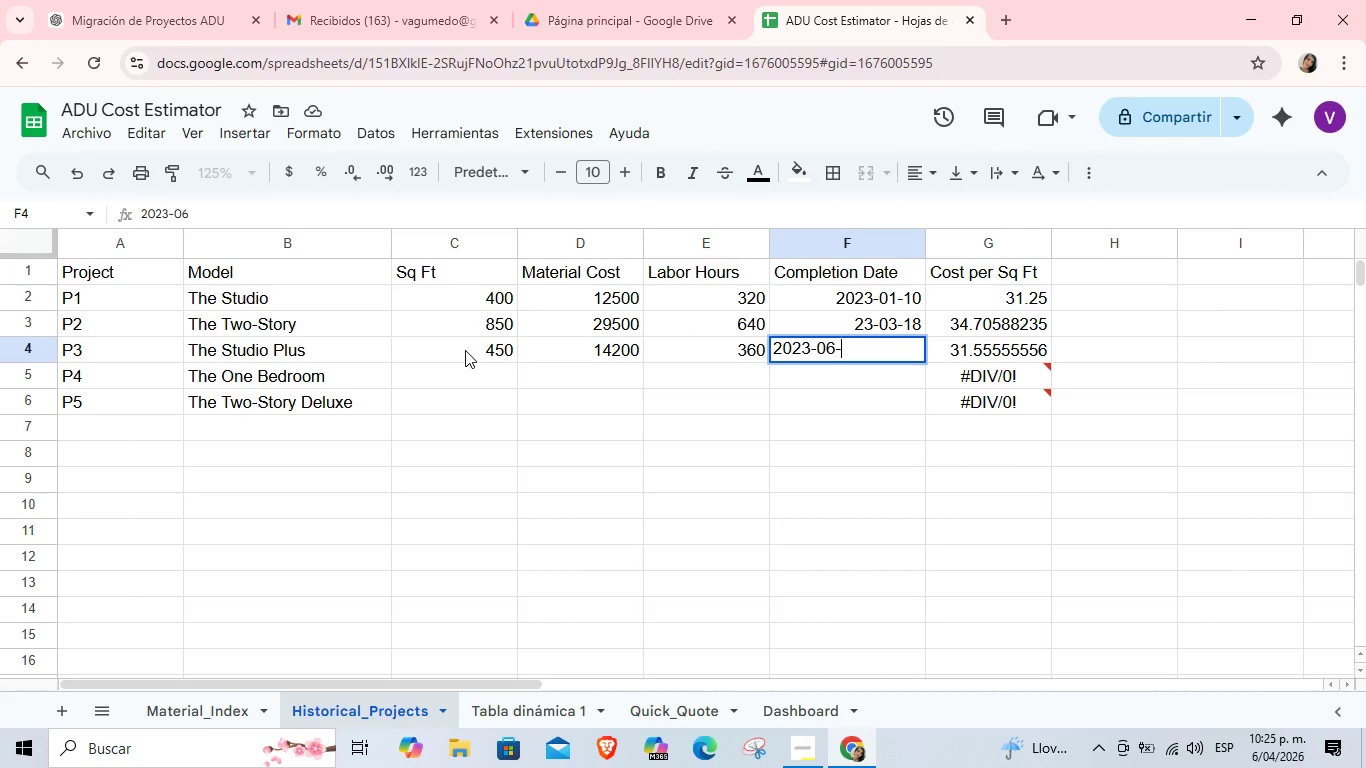 
key(NumpadSubtract)
 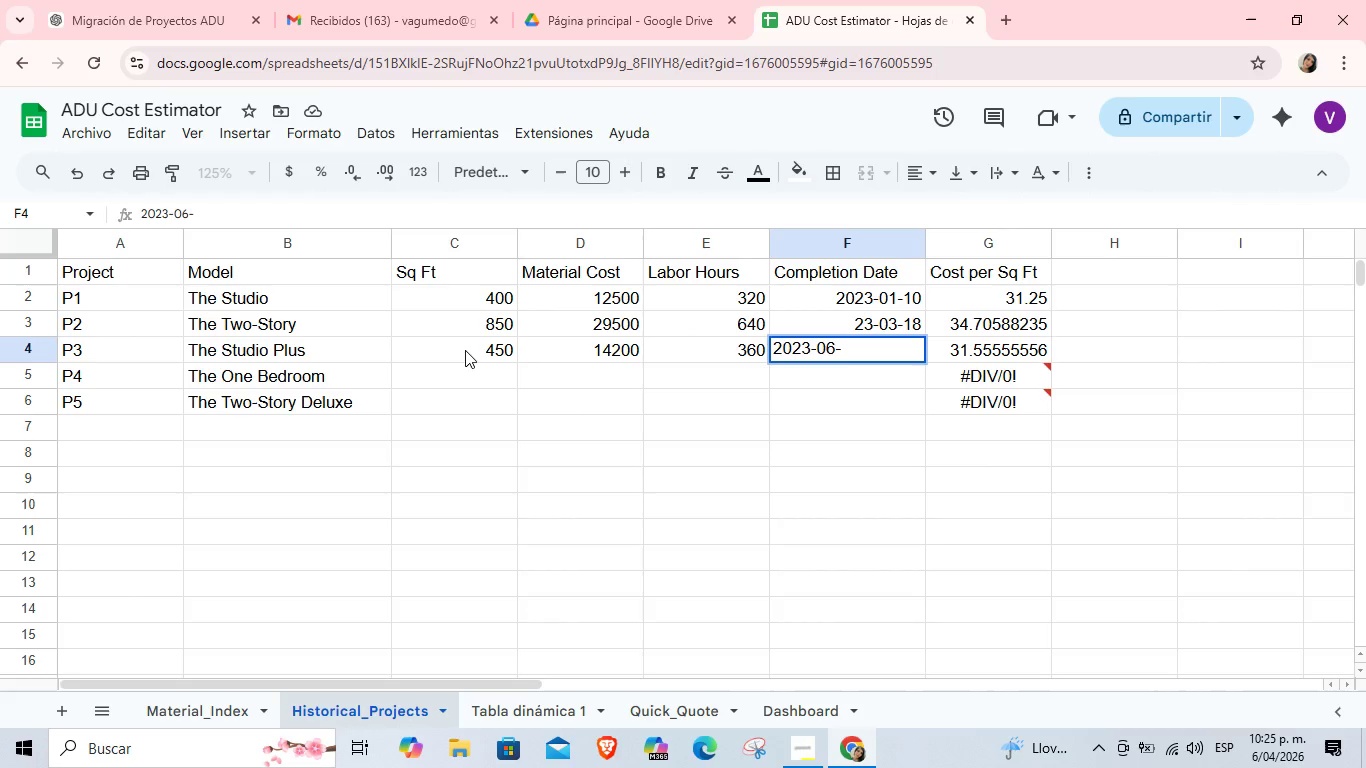 
key(Numpad2)
 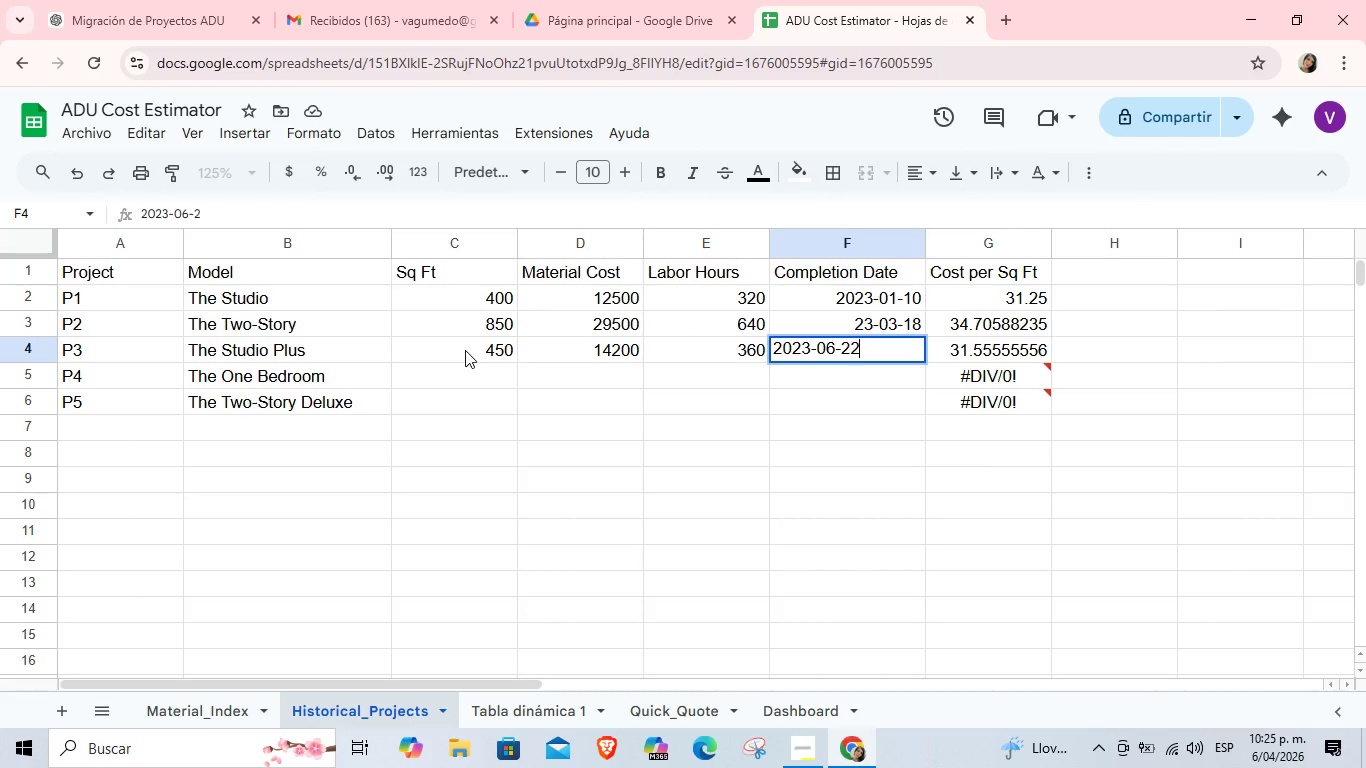 
key(Numpad2)
 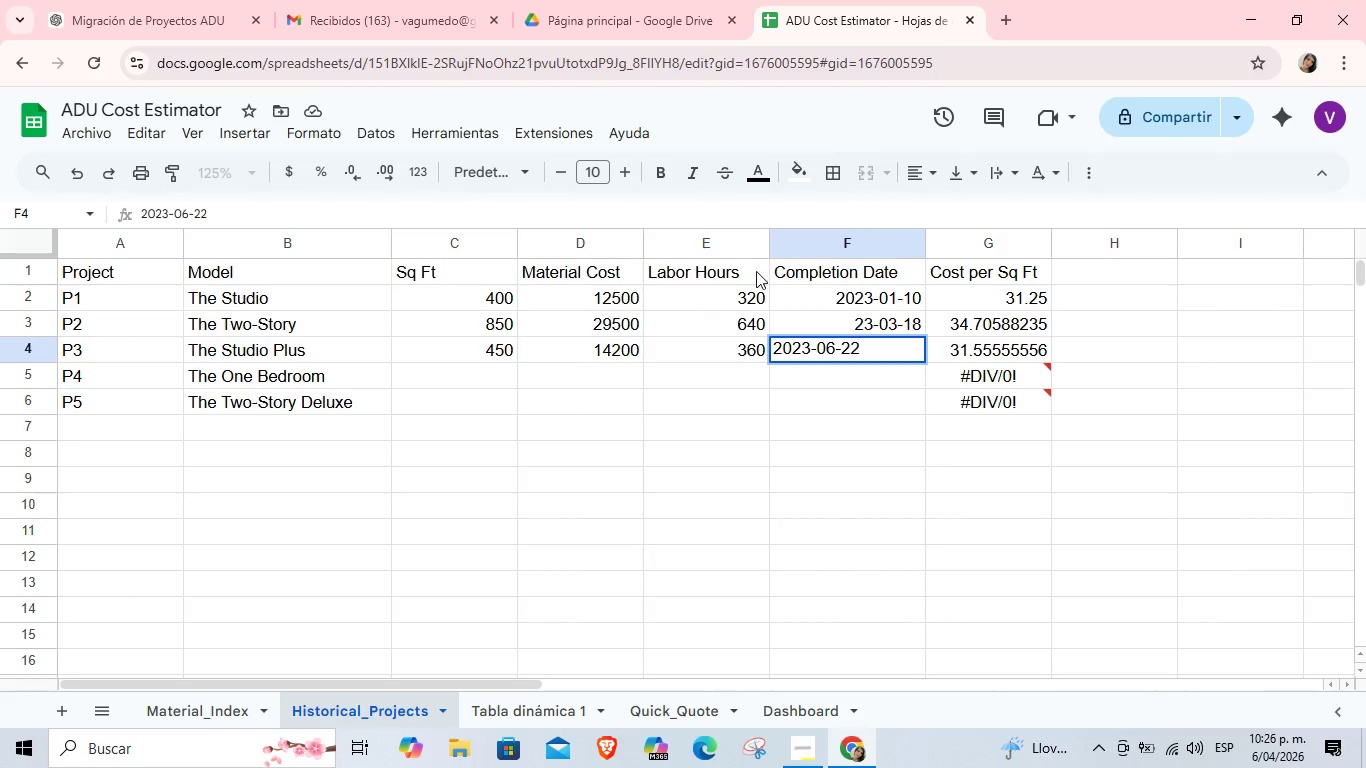 
left_click([1027, 323])
 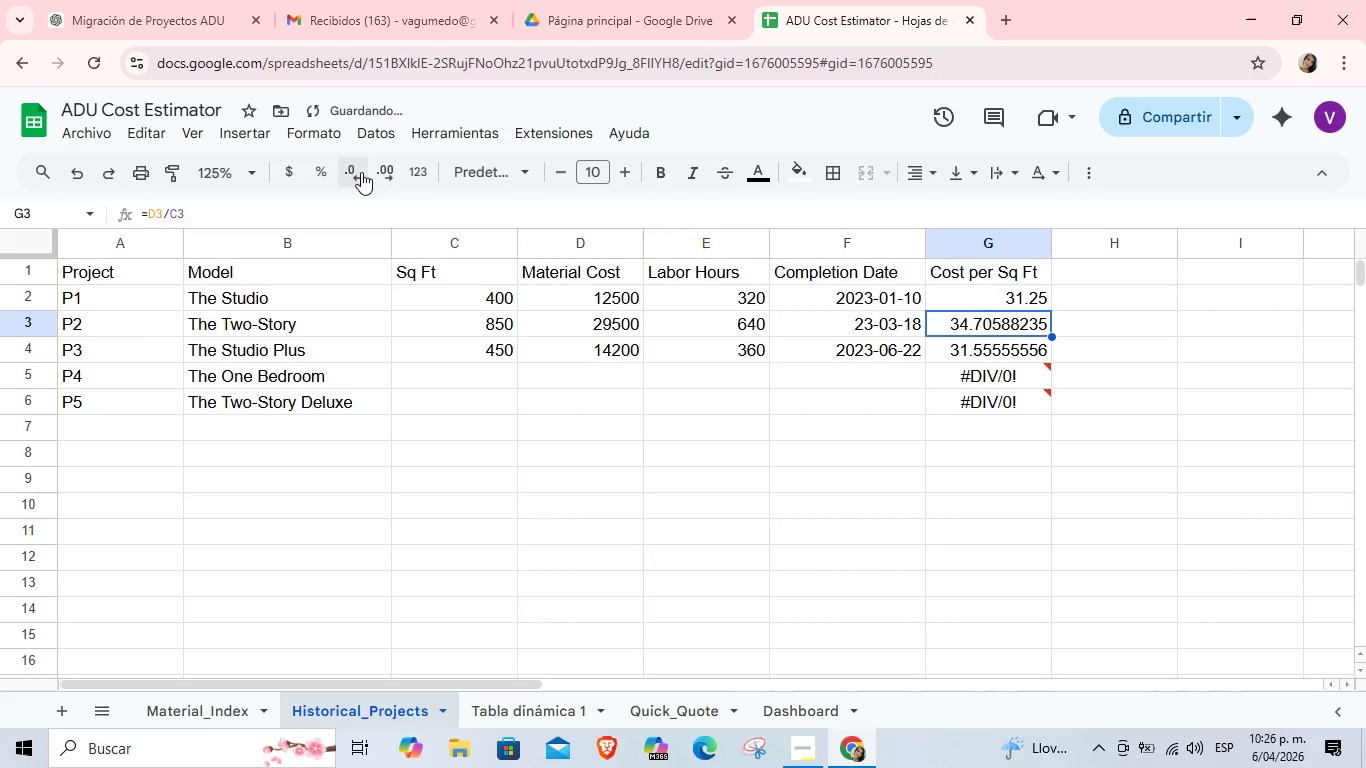 
left_click([361, 172])
 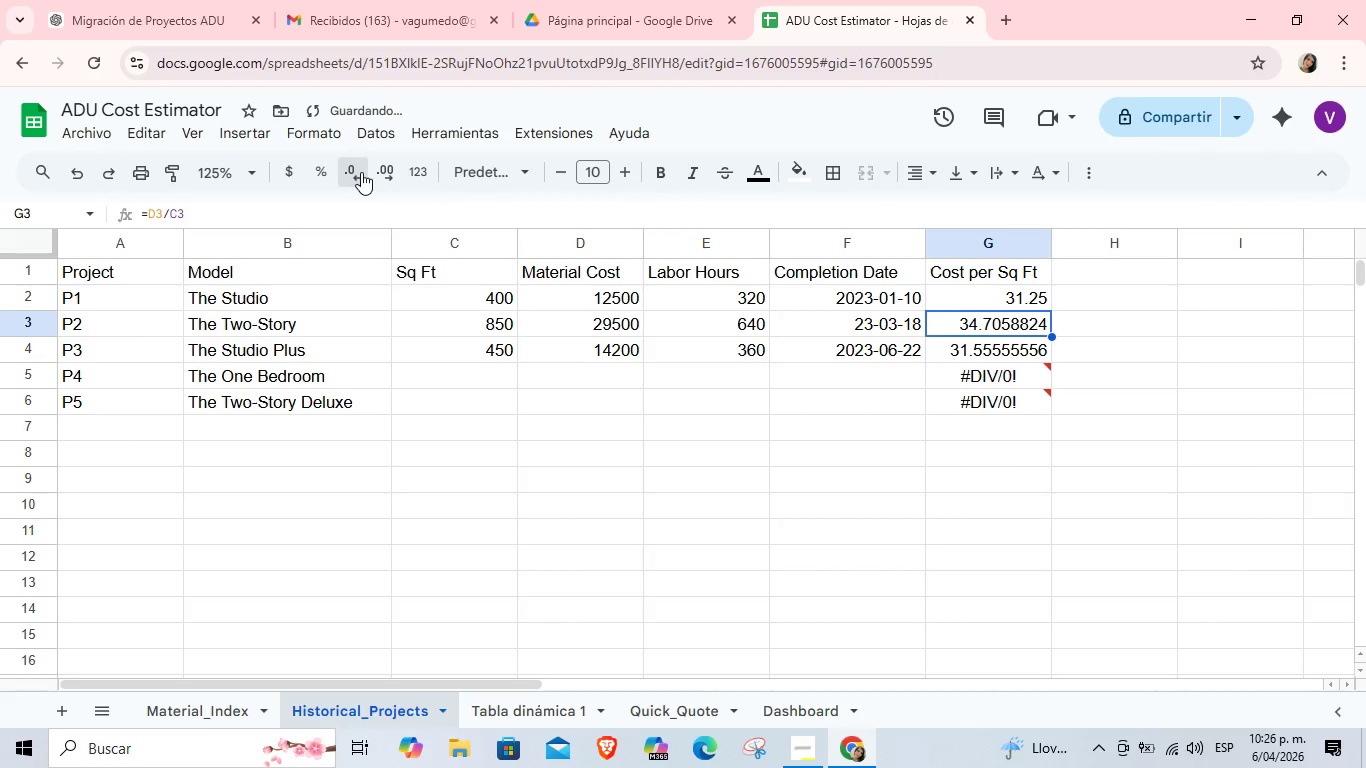 
double_click([361, 172])
 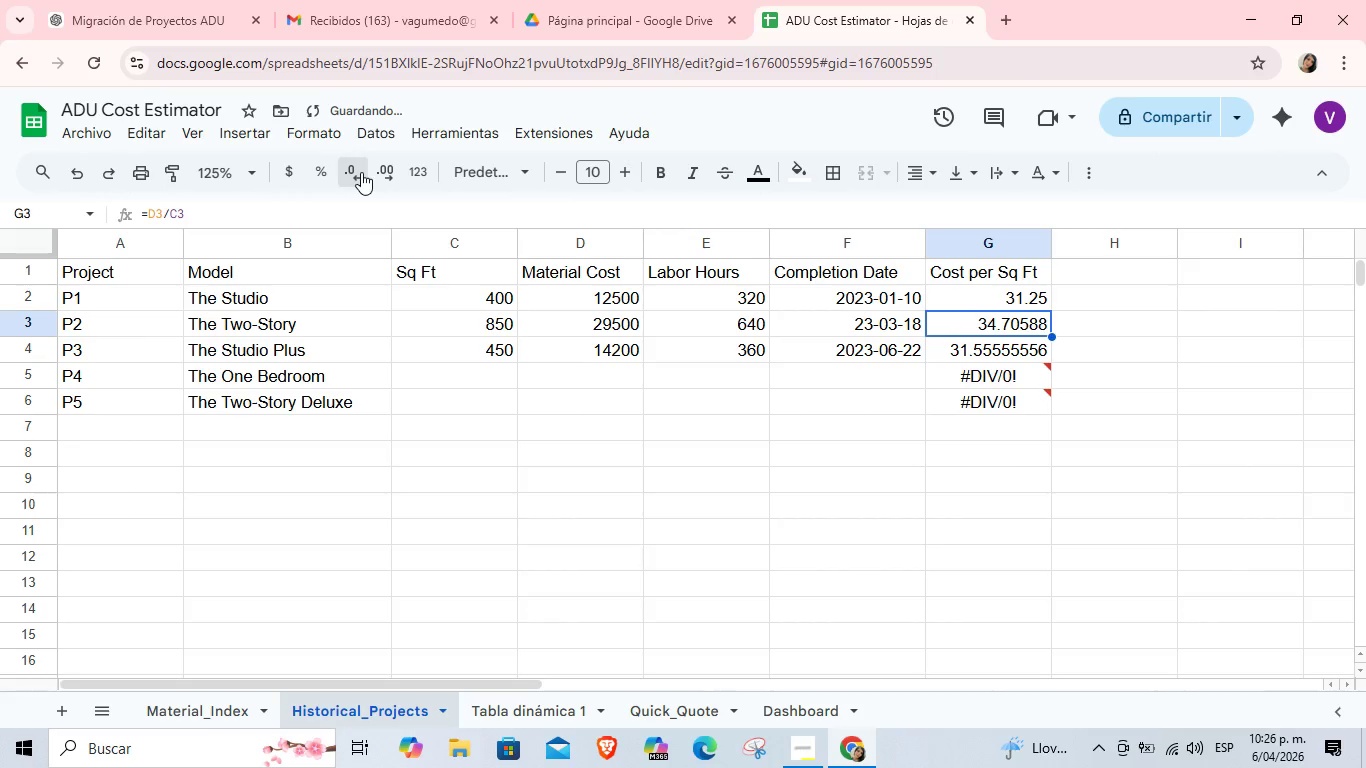 
triple_click([361, 172])
 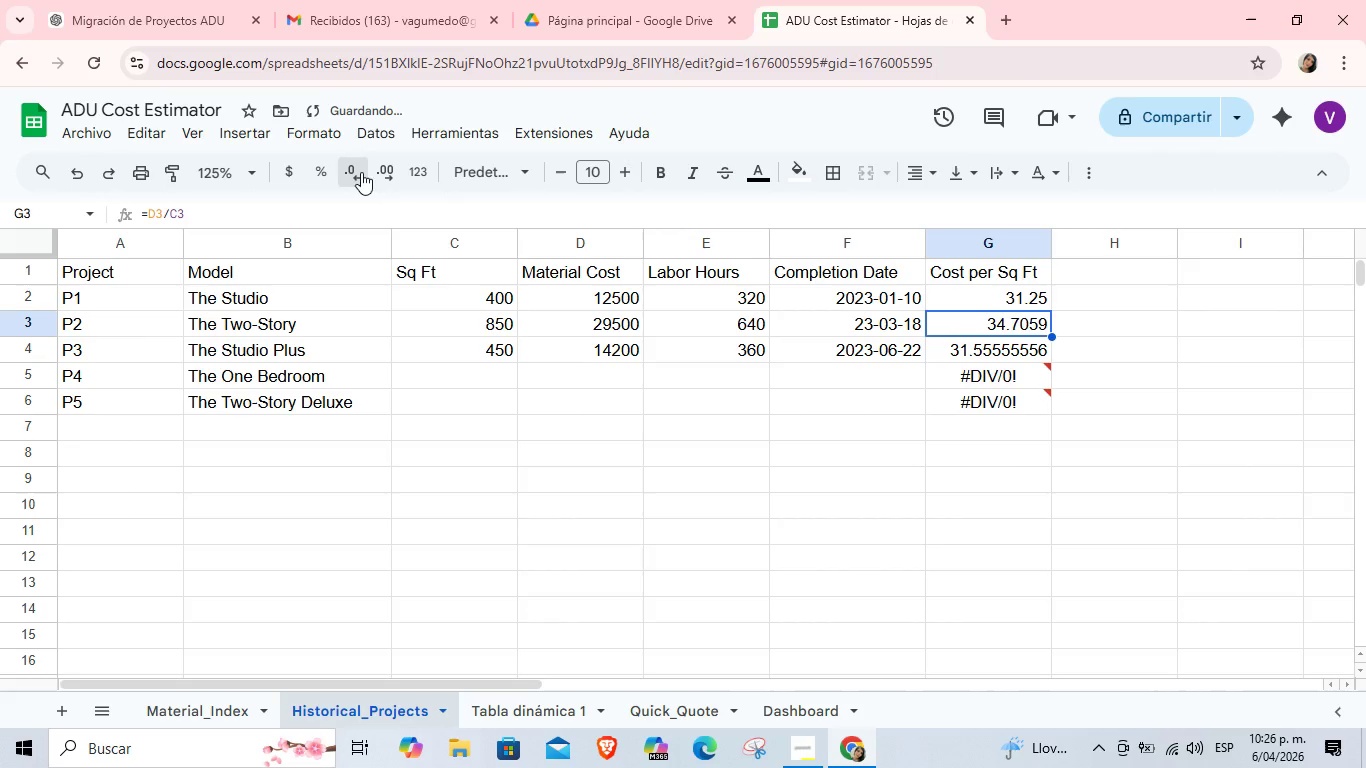 
triple_click([361, 172])
 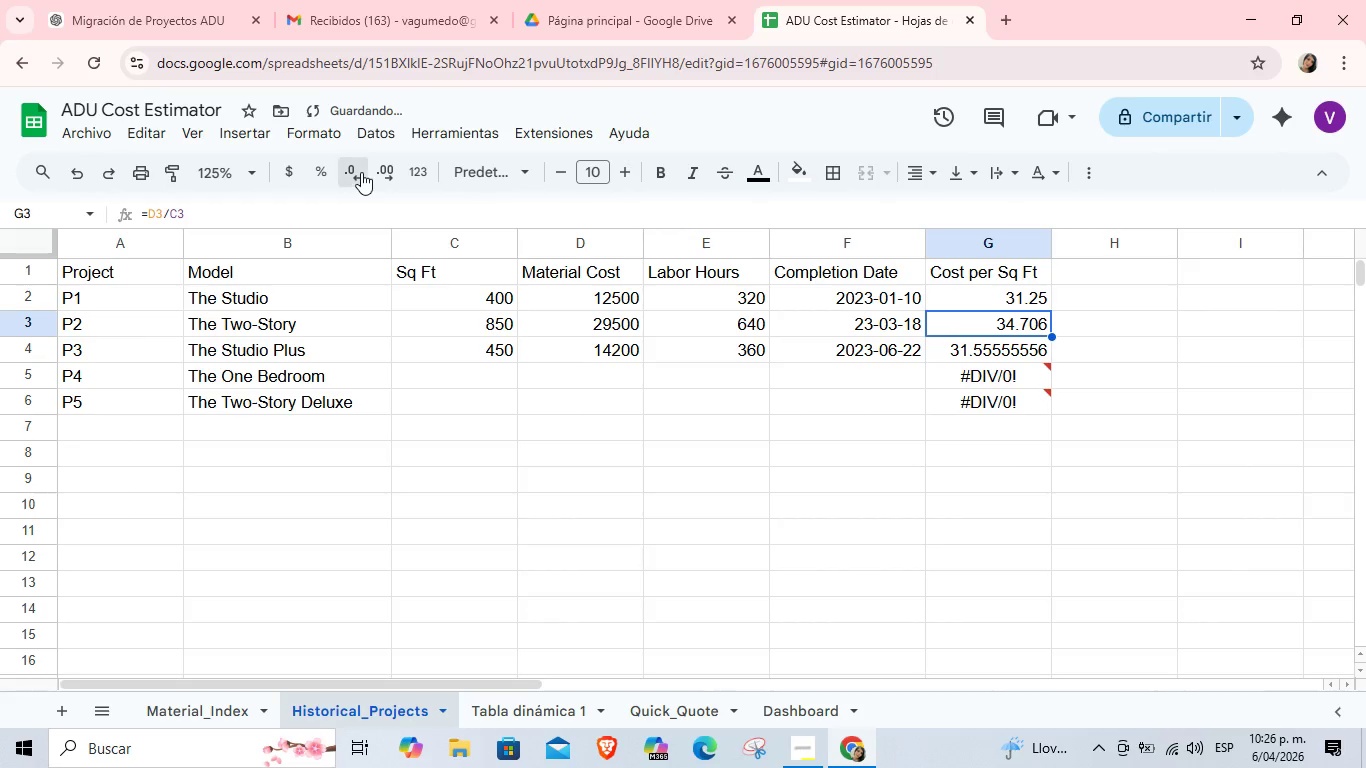 
triple_click([361, 172])
 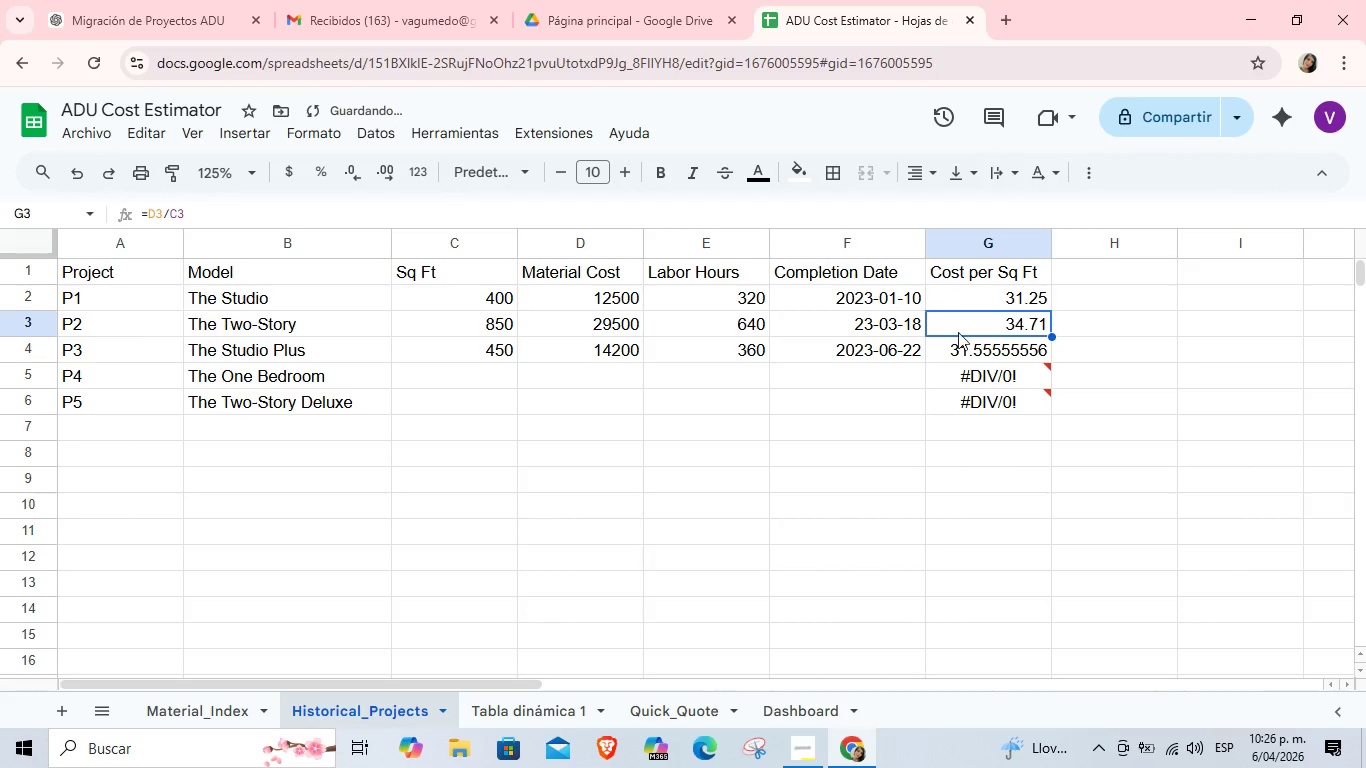 
left_click([964, 348])
 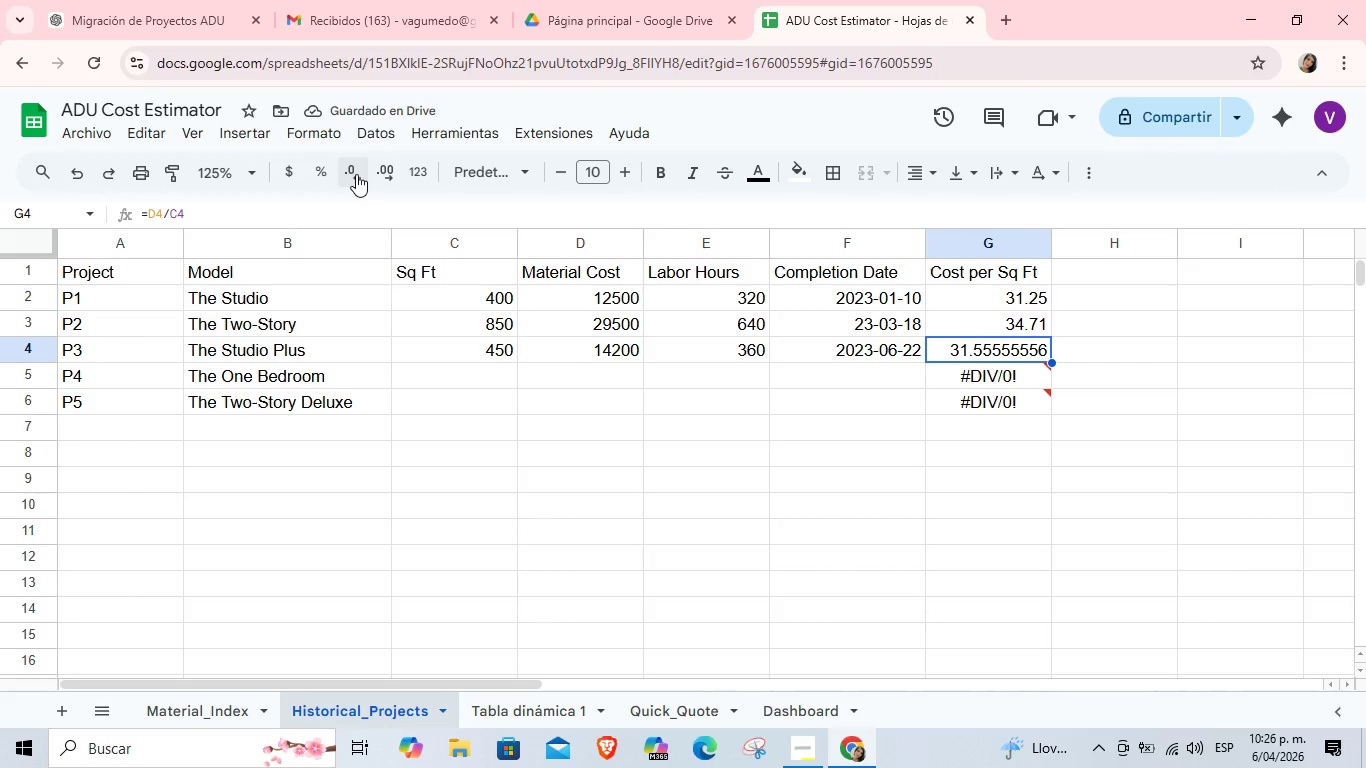 
double_click([356, 174])
 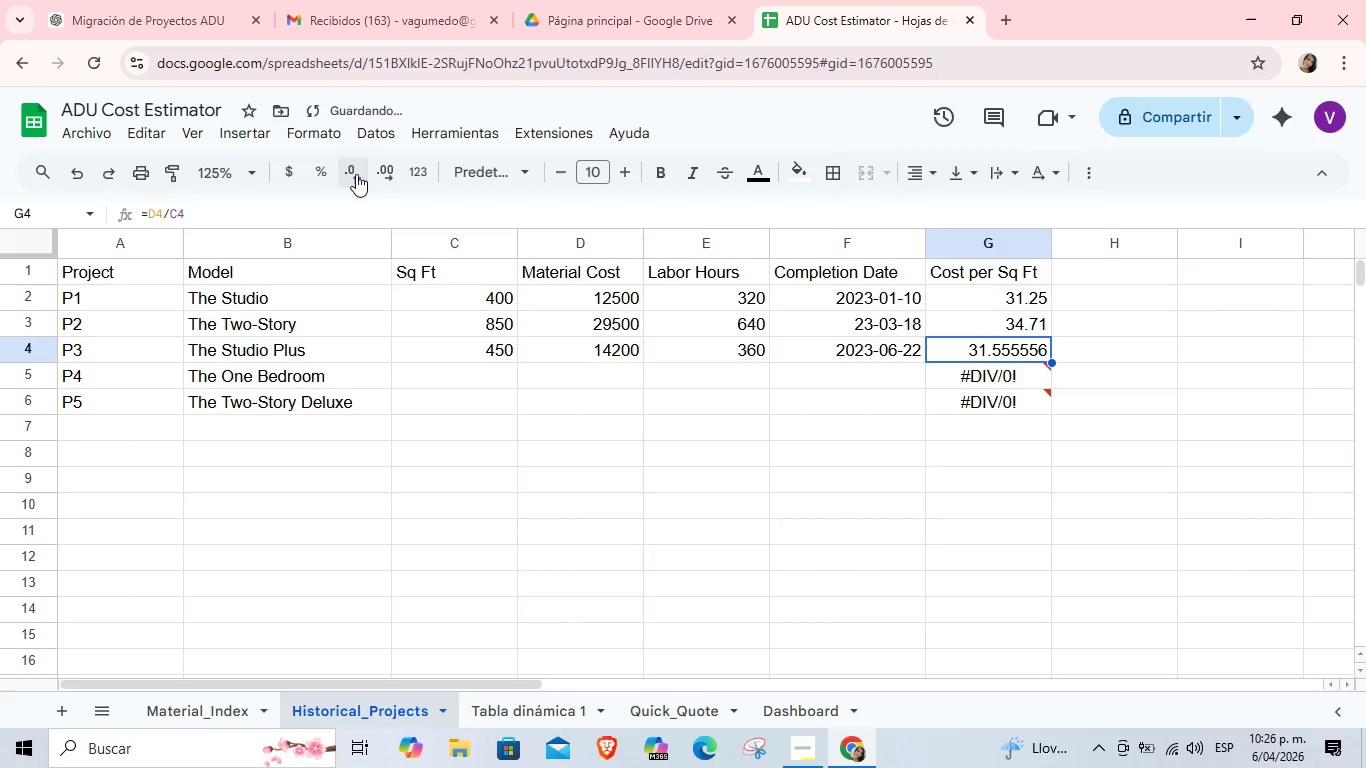 
triple_click([356, 174])
 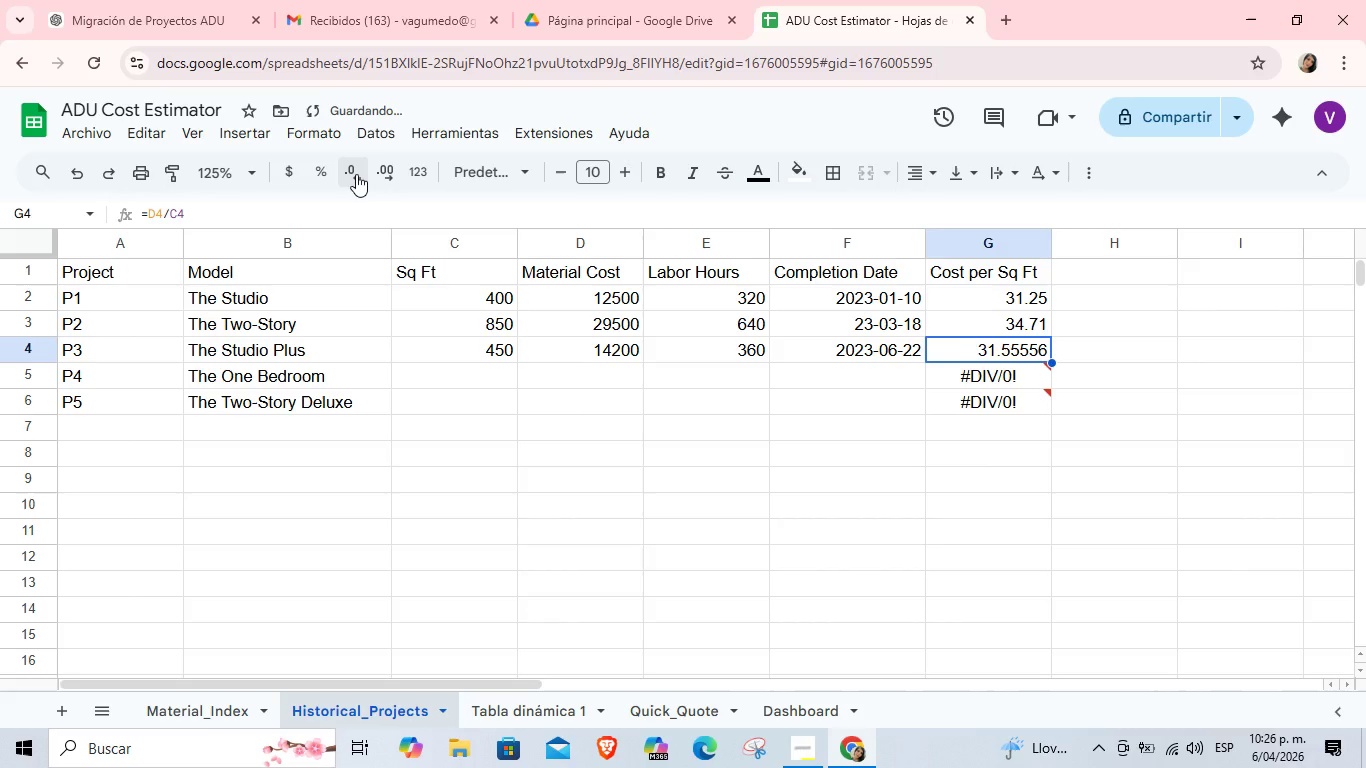 
triple_click([356, 174])
 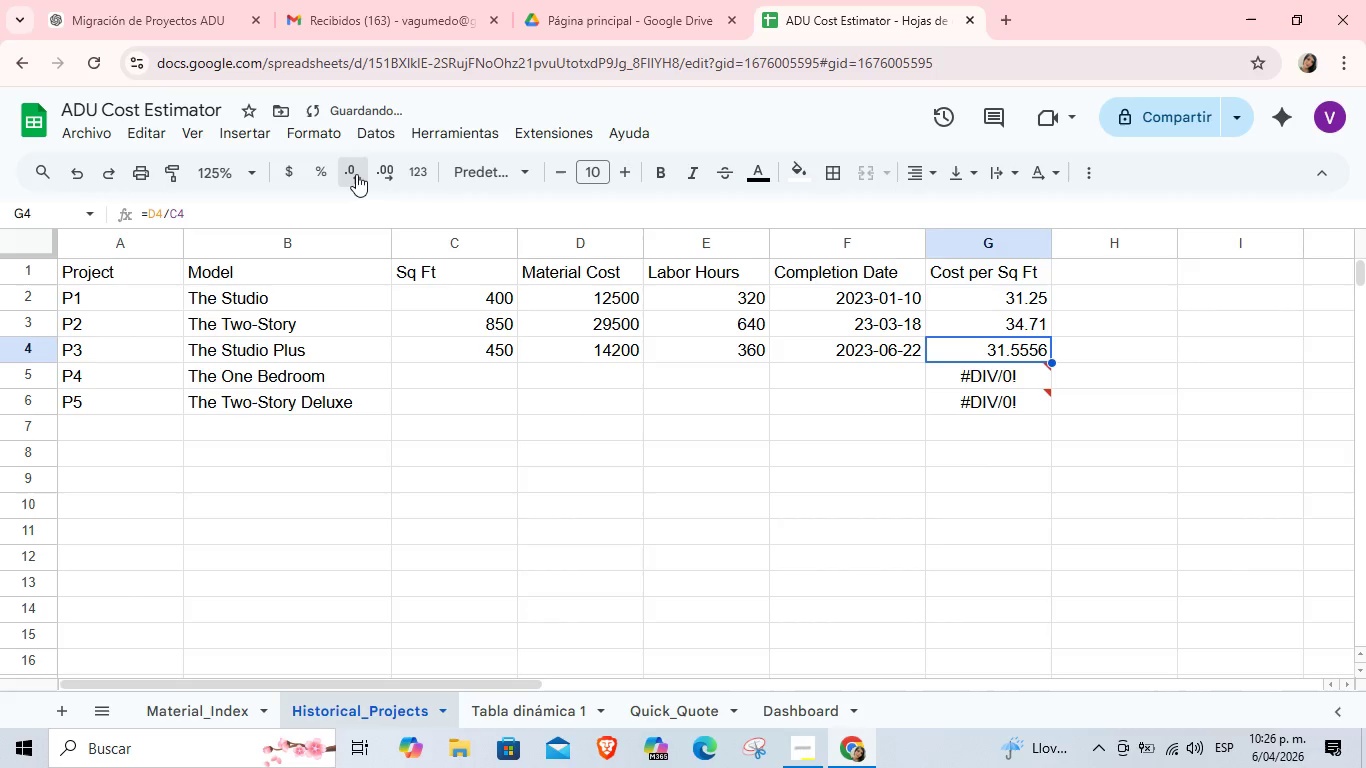 
triple_click([356, 174])
 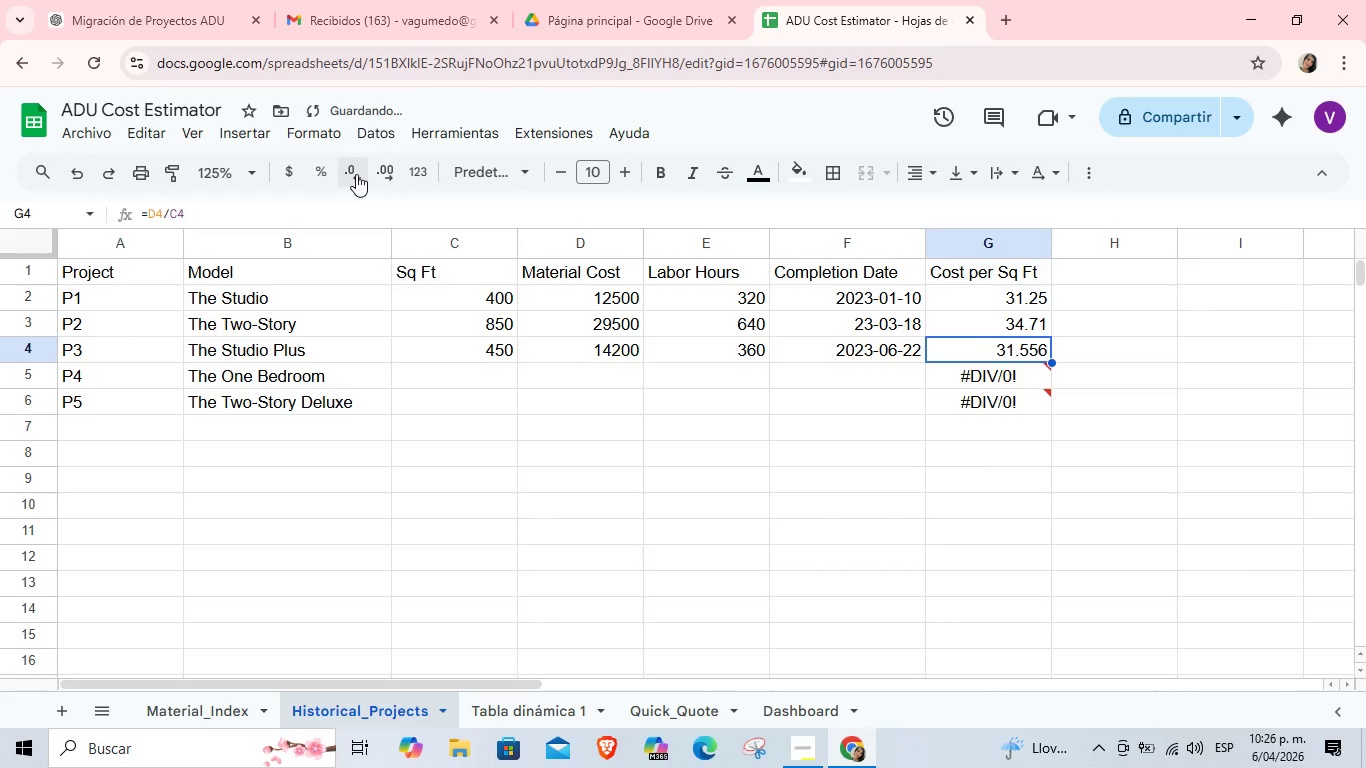 
triple_click([356, 174])
 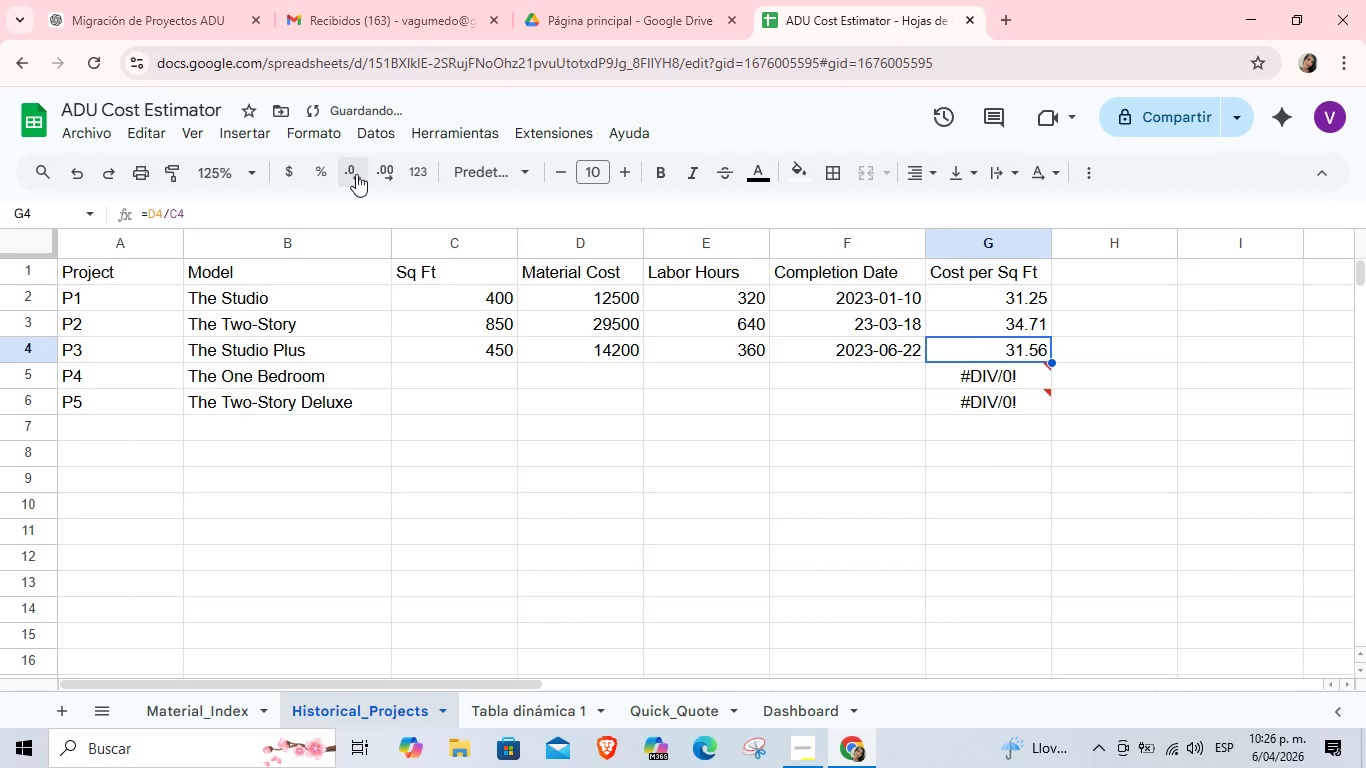 
triple_click([356, 174])
 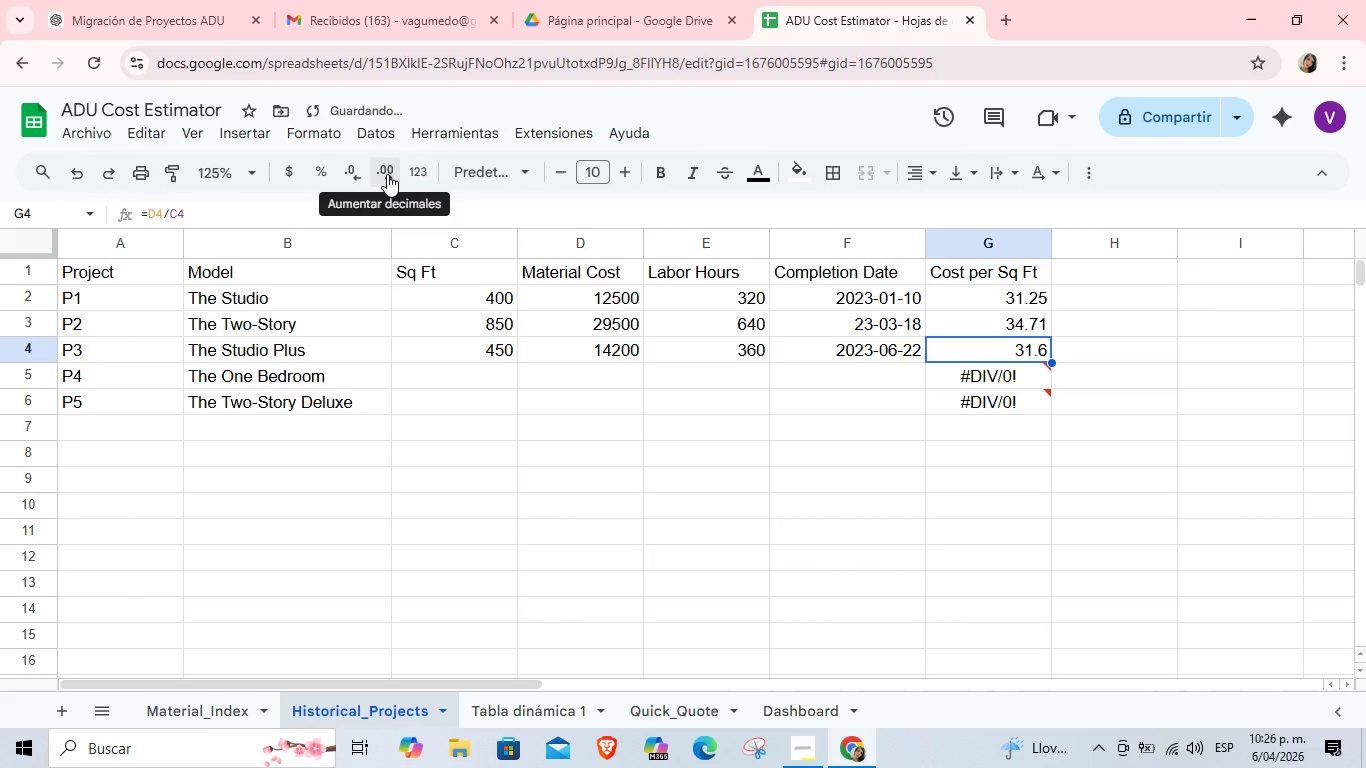 
left_click([387, 174])
 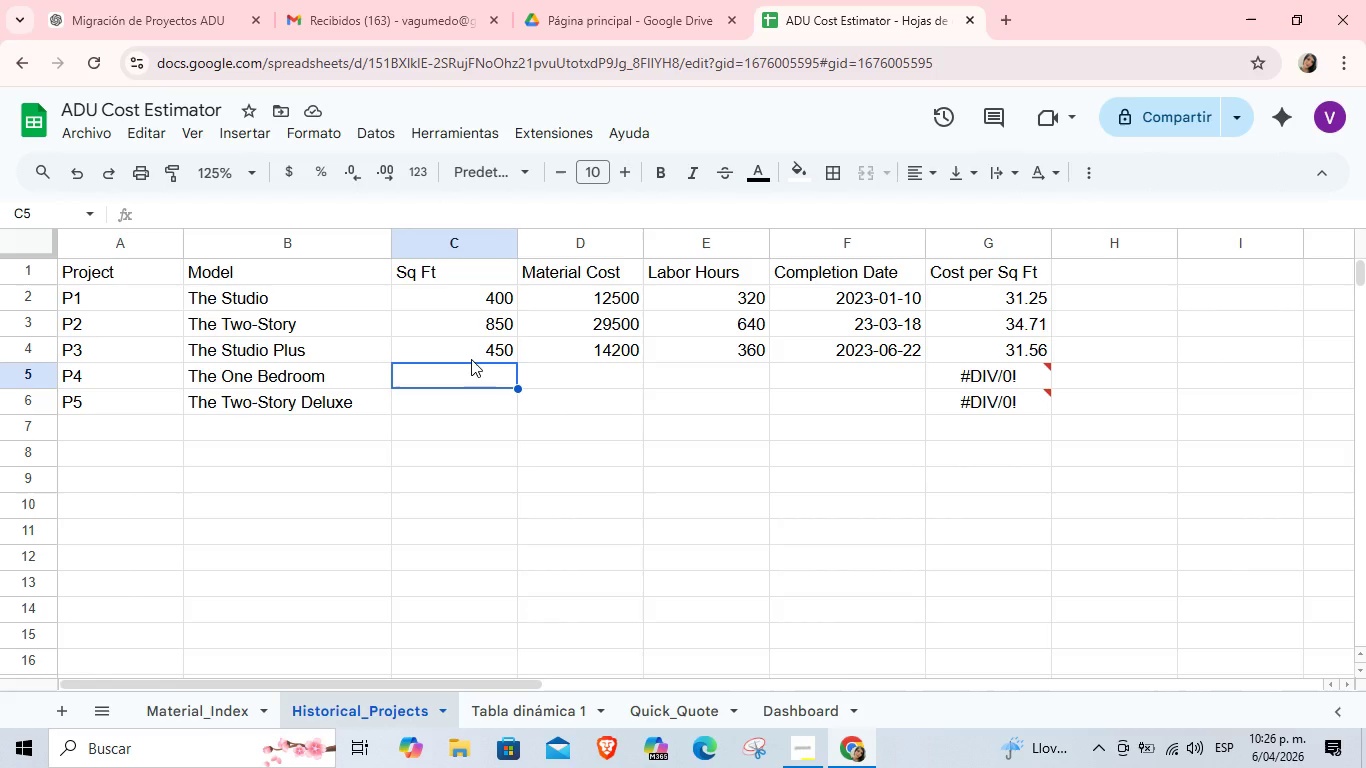 
wait(12.62)
 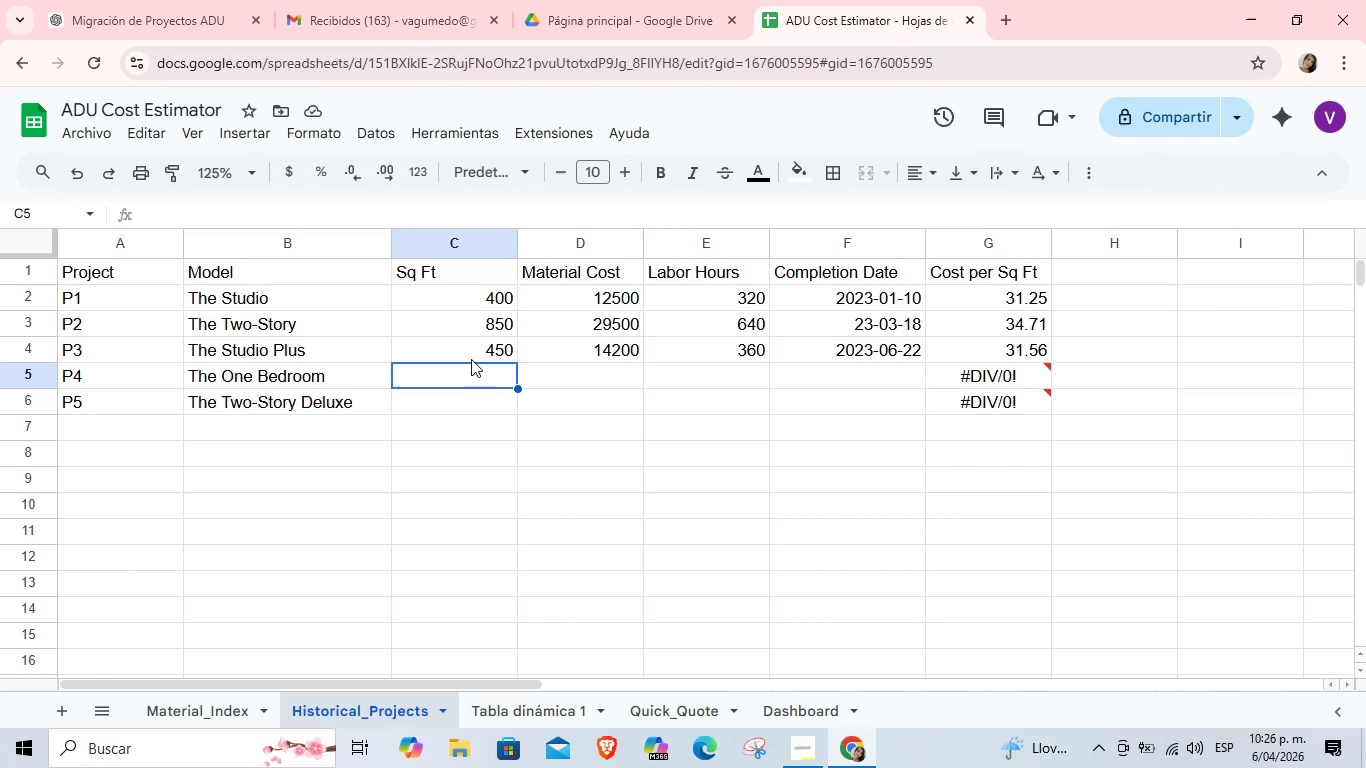 
key(Numpad6)
 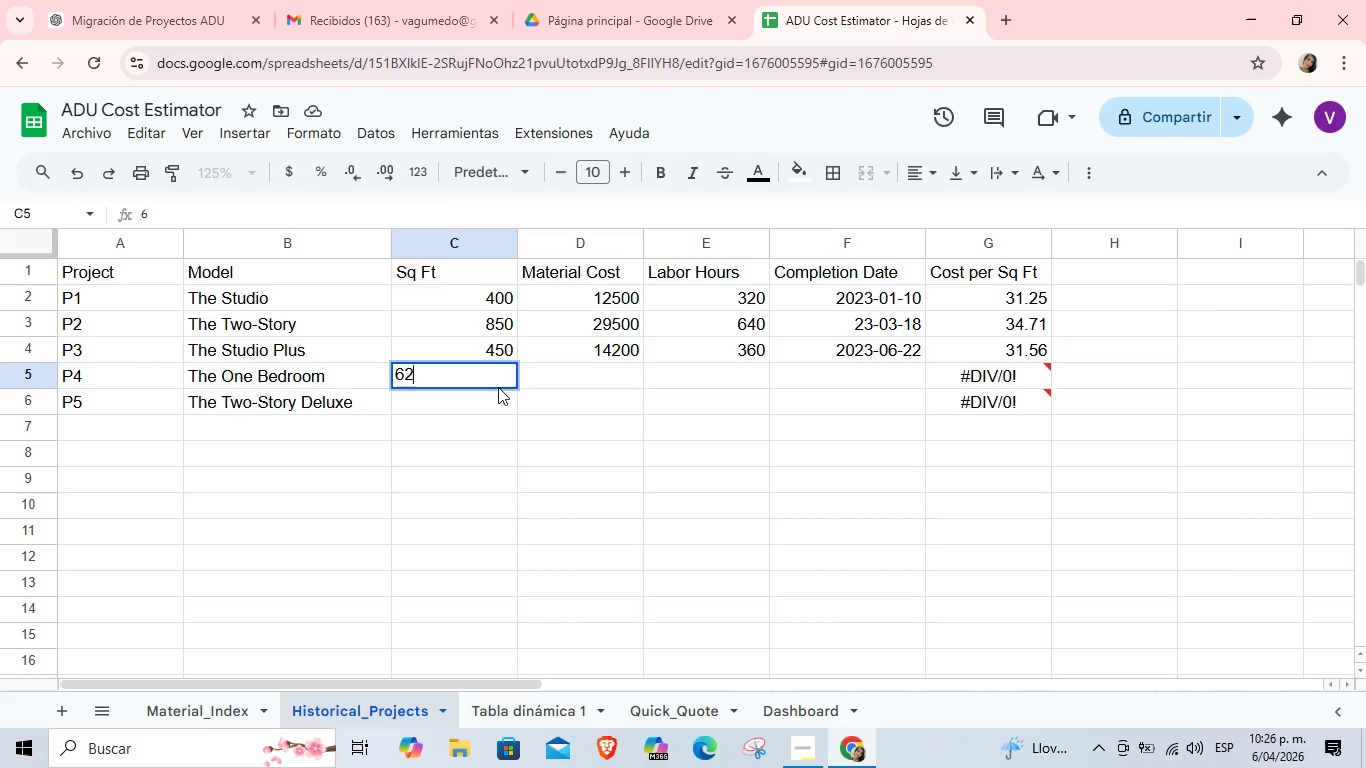 
key(Numpad2)
 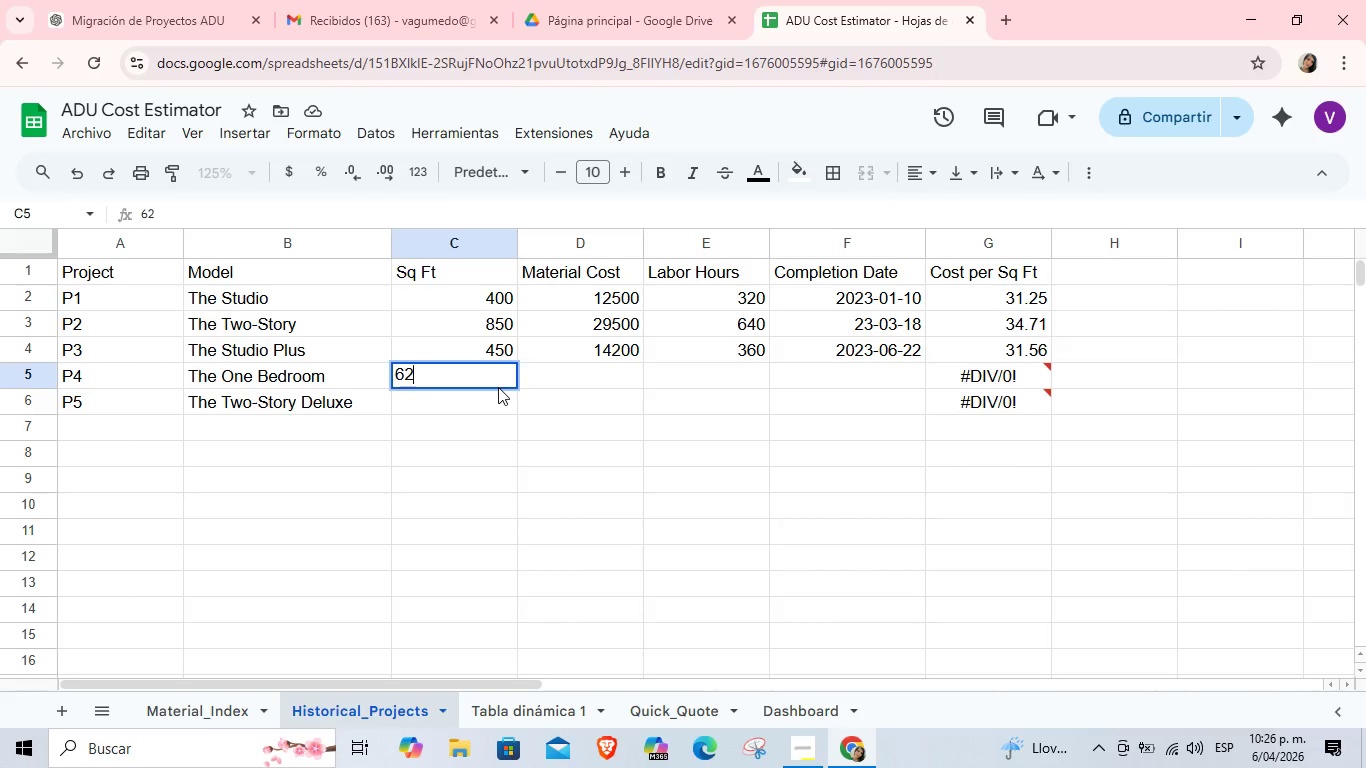 
key(Numpad0)
 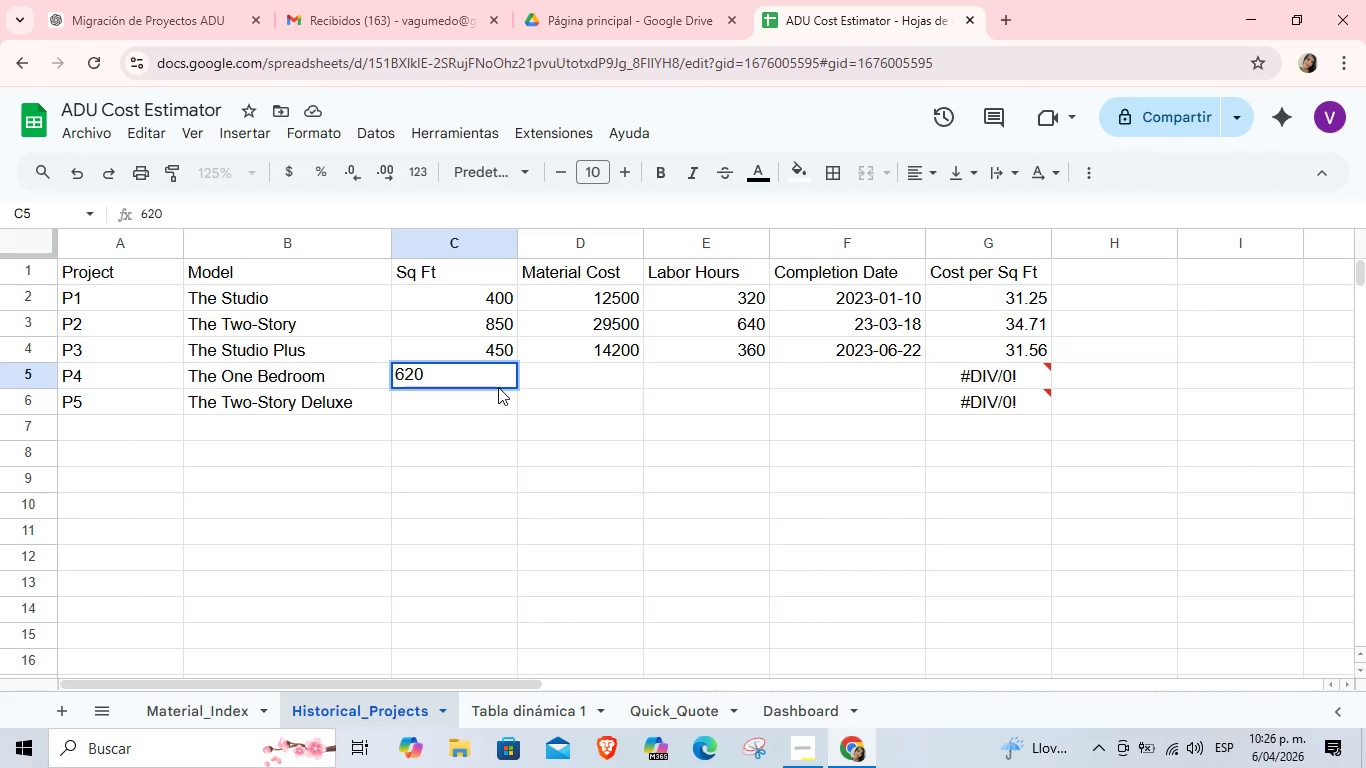 
key(Tab)
 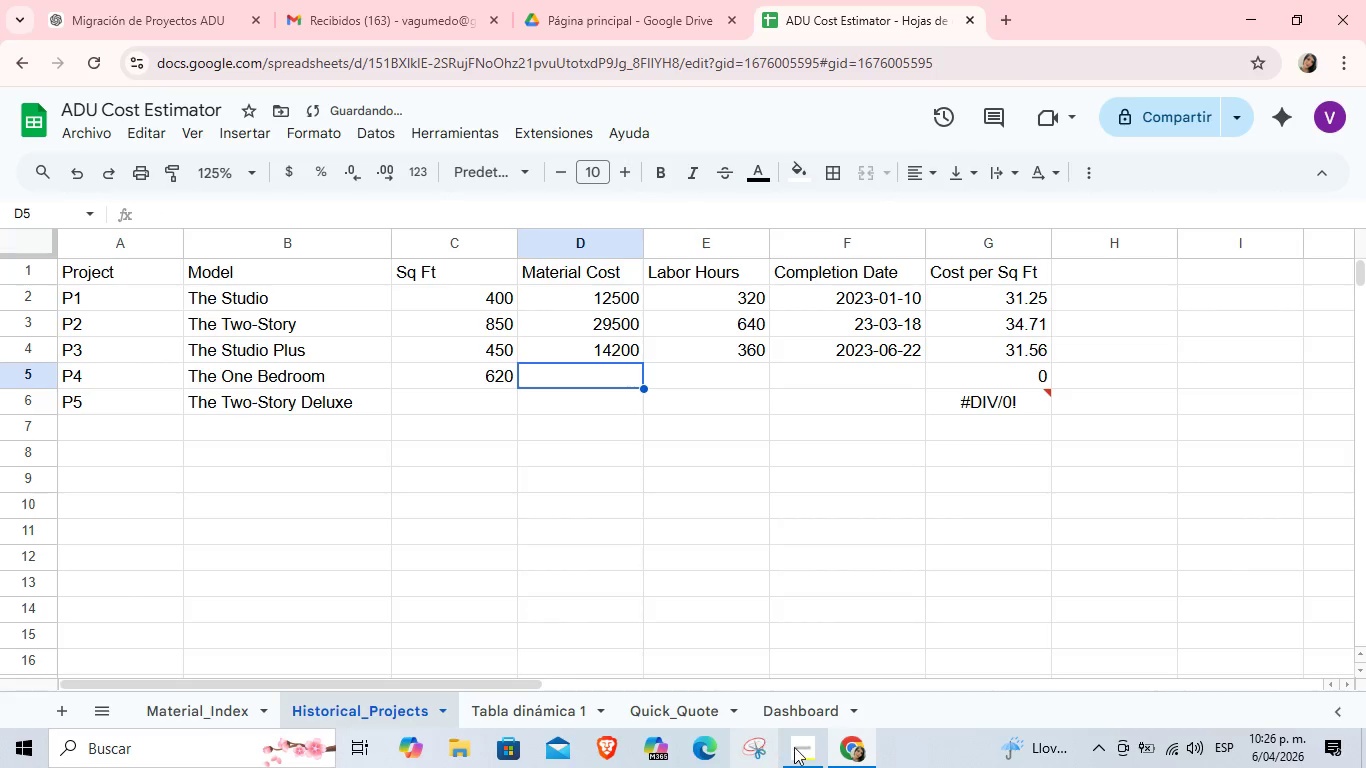 
left_click([815, 748])